 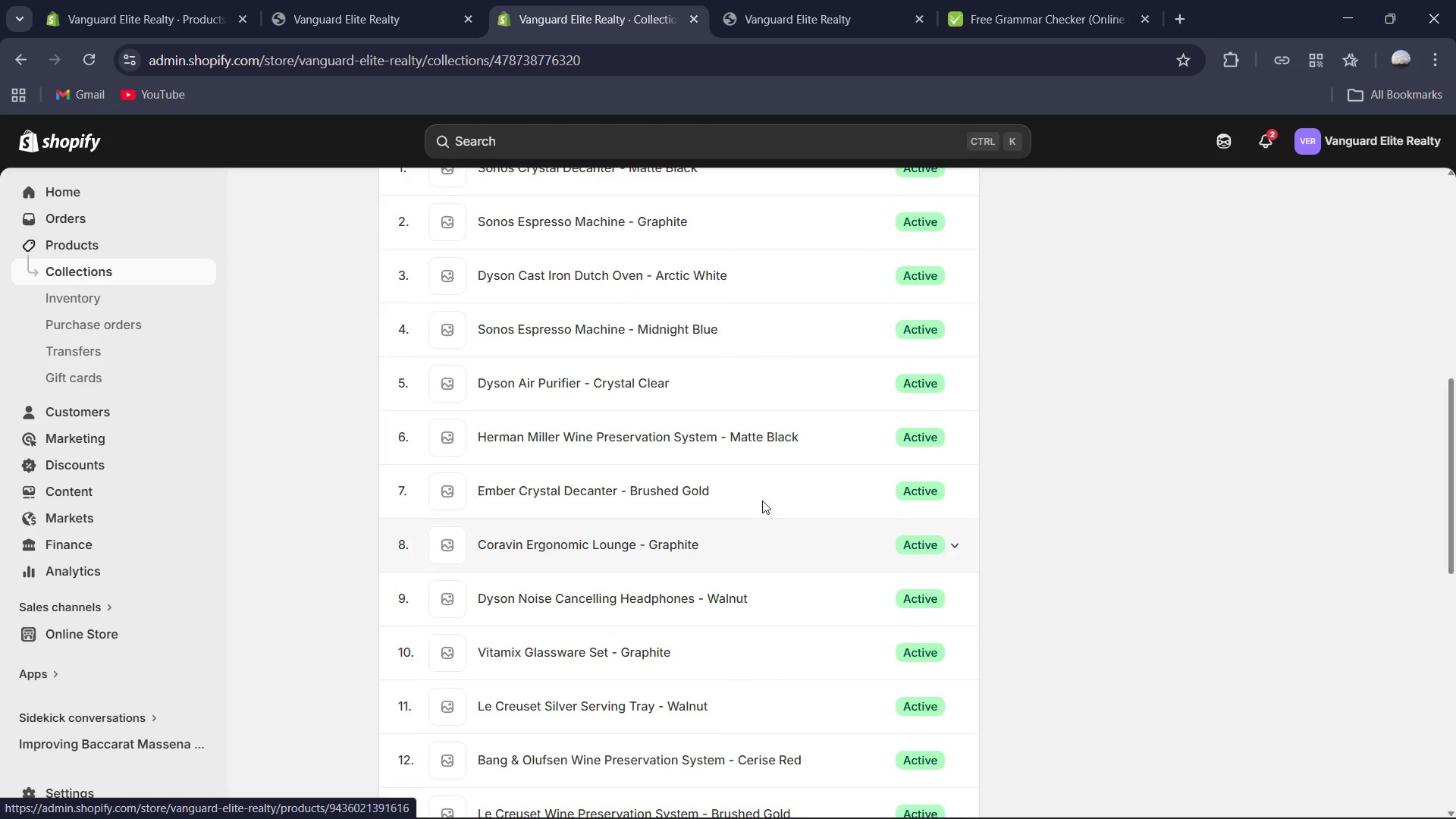 
scroll: coordinate [659, 369], scroll_direction: up, amount: 3.0
 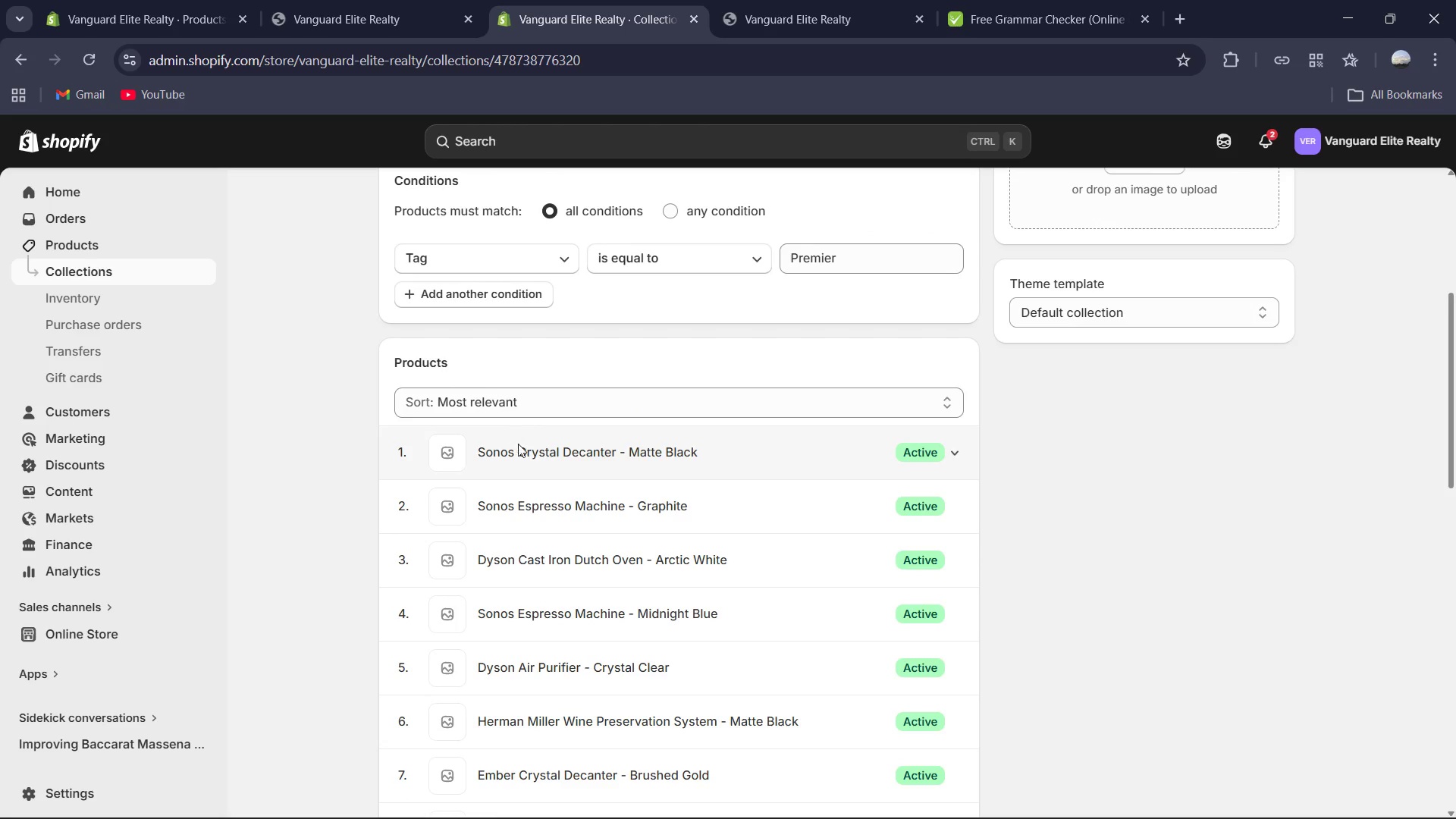 
left_click([520, 446])
 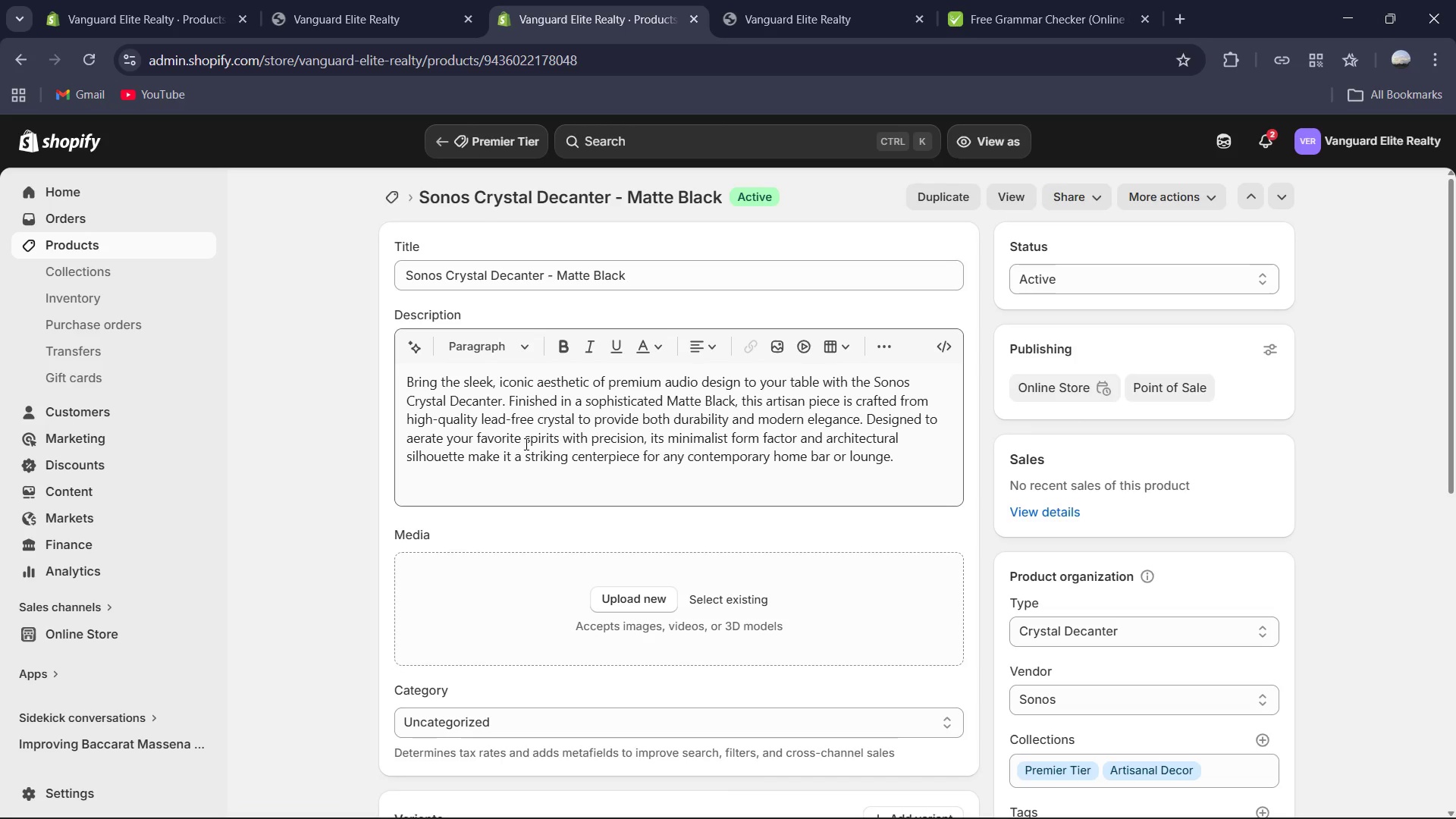 
key(PrintScreen)
 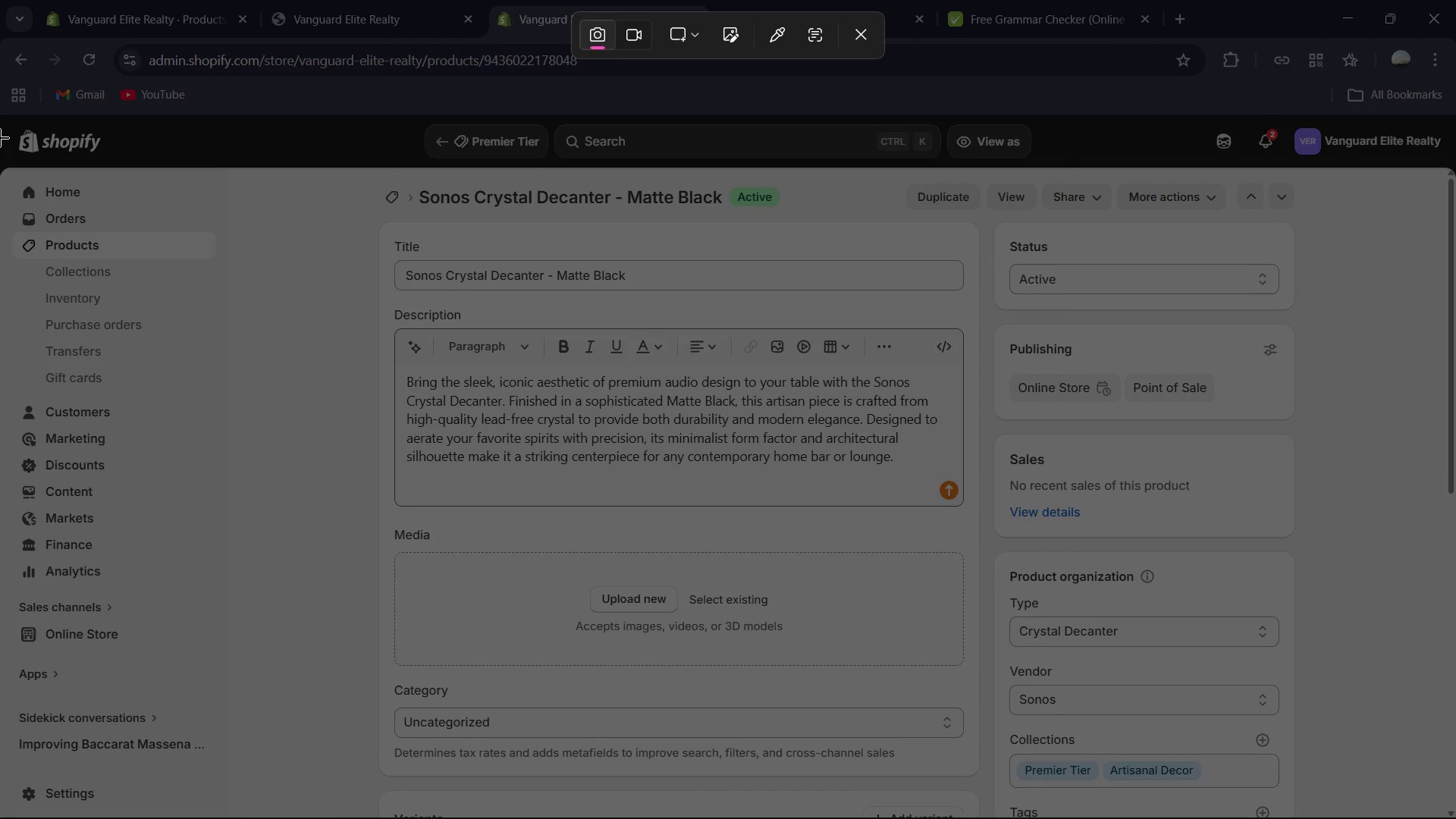 
left_click_drag(start_coordinate=[12, 127], to_coordinate=[1455, 818])
 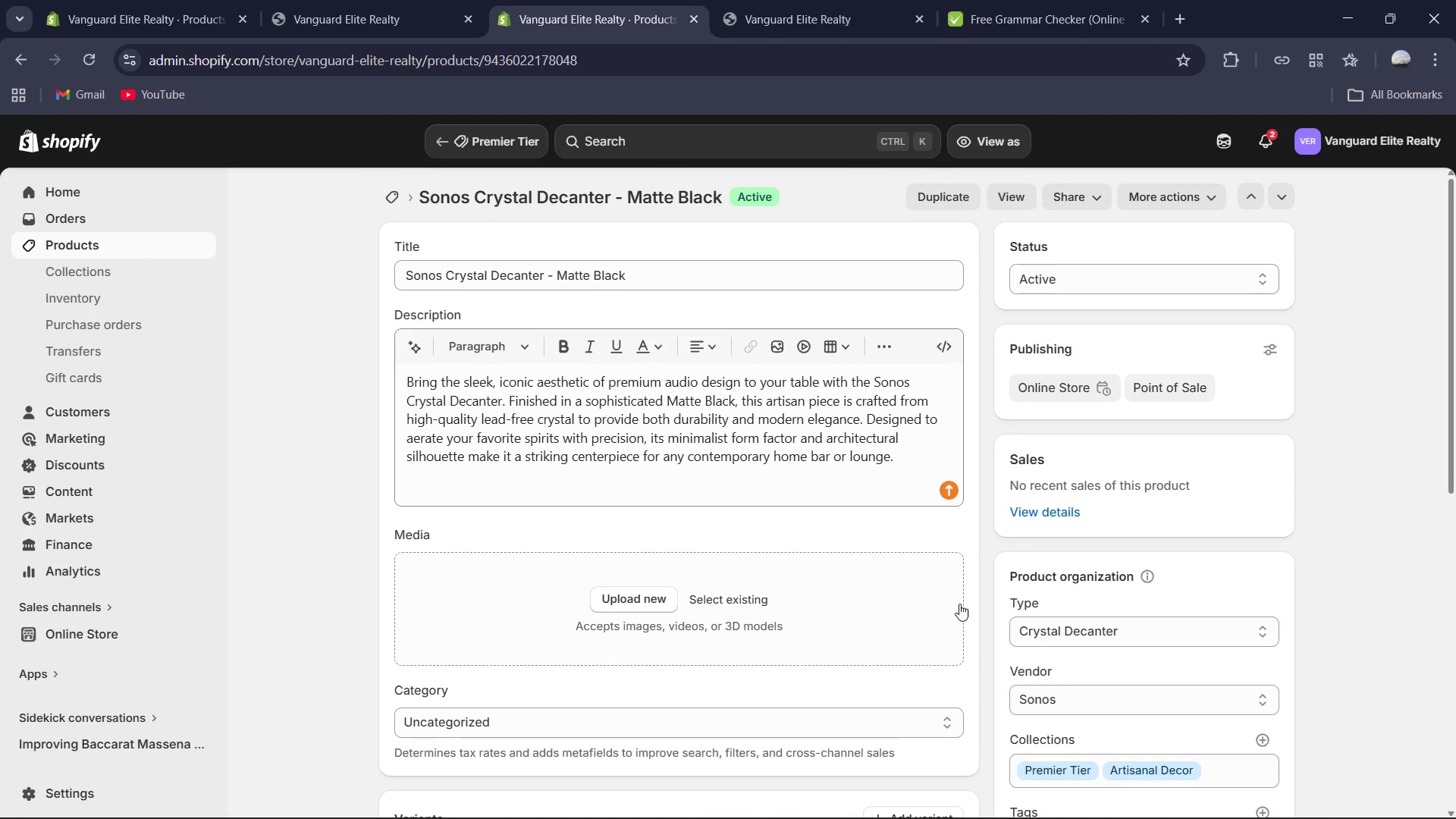 
scroll: coordinate [947, 604], scroll_direction: down, amount: 9.0
 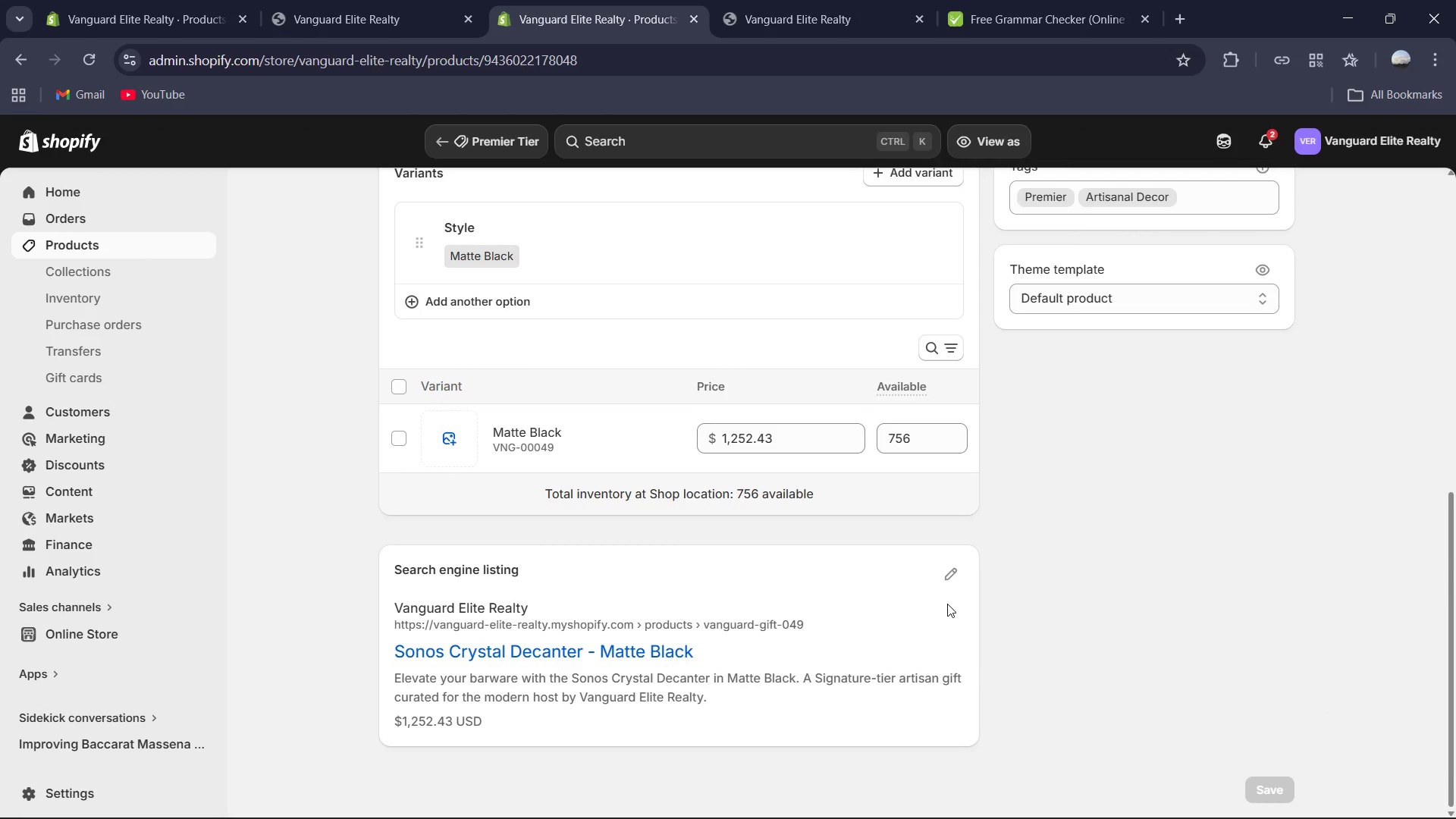 
key(PrintScreen)
 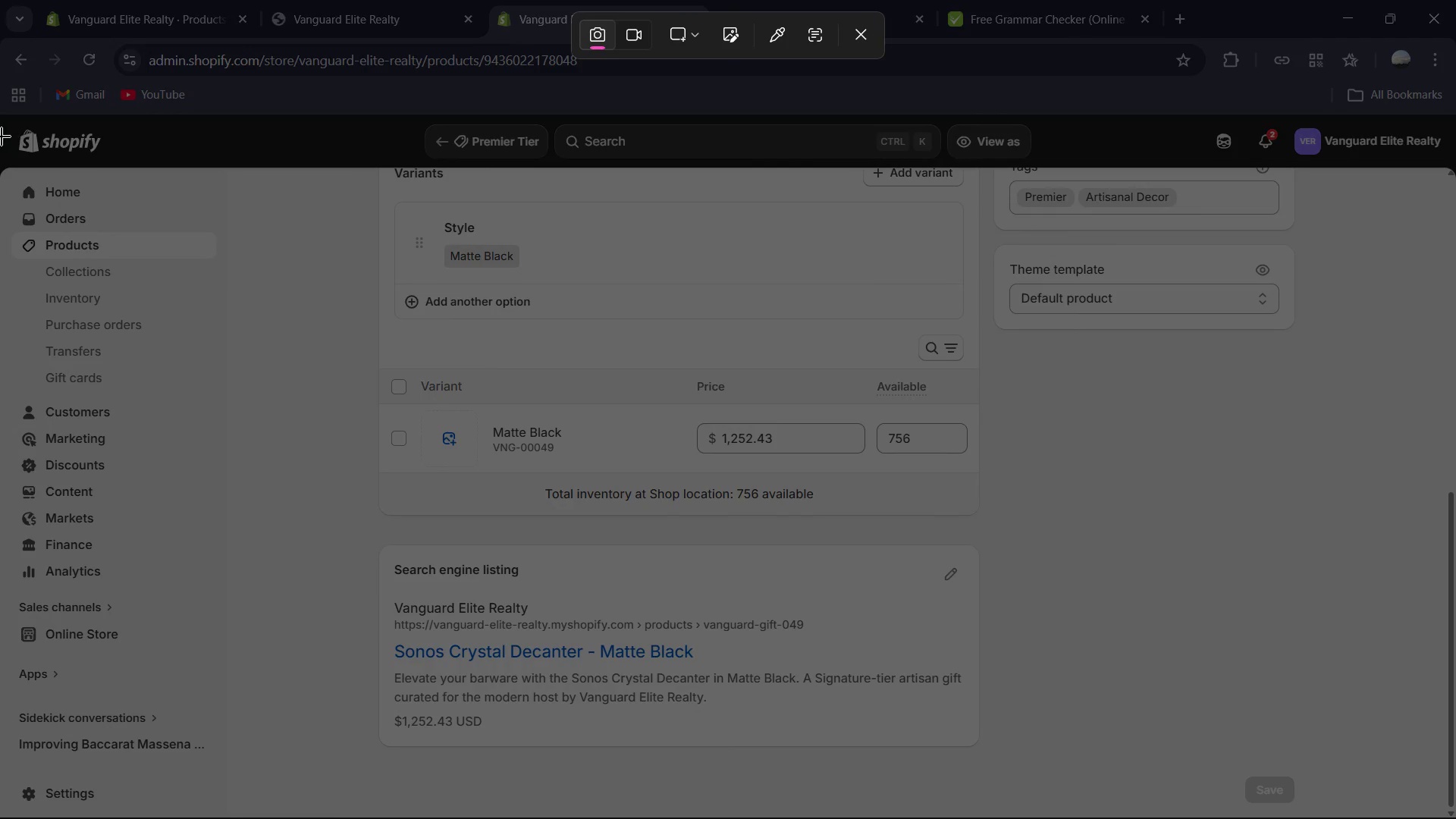 
left_click_drag(start_coordinate=[5, 105], to_coordinate=[1455, 818])
 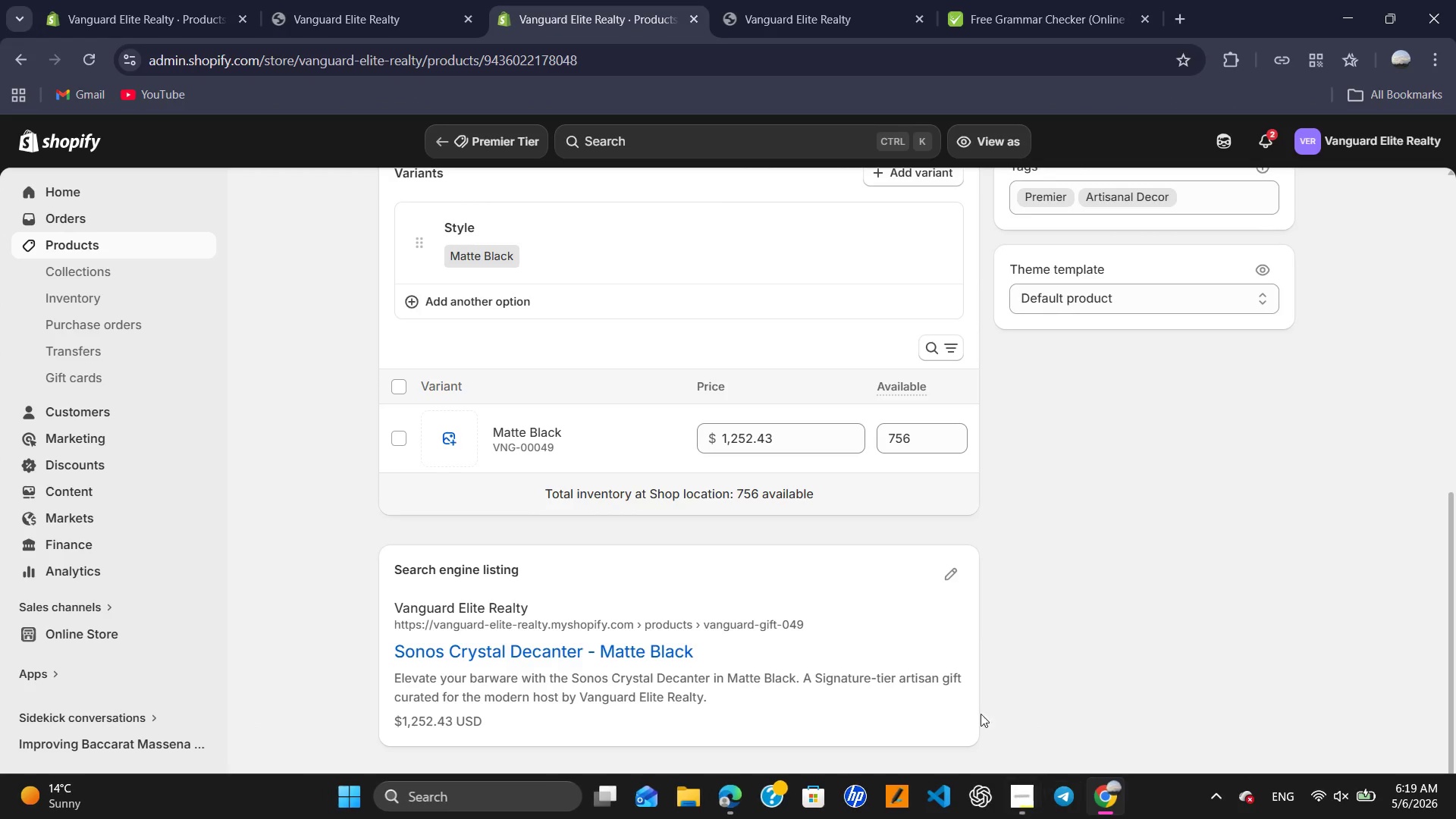 
scroll: coordinate [937, 319], scroll_direction: up, amount: 5.0
 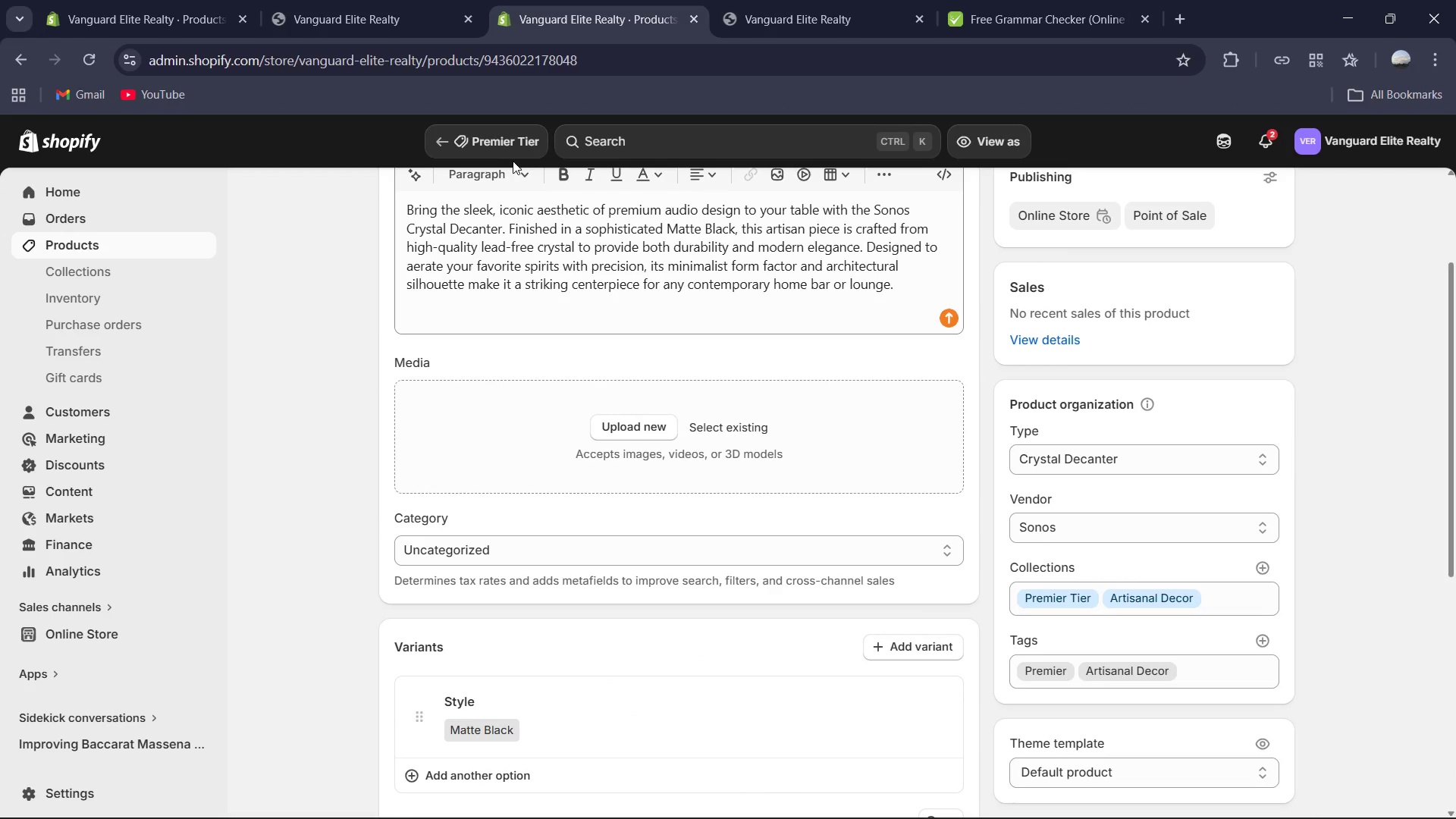 
left_click([484, 146])
 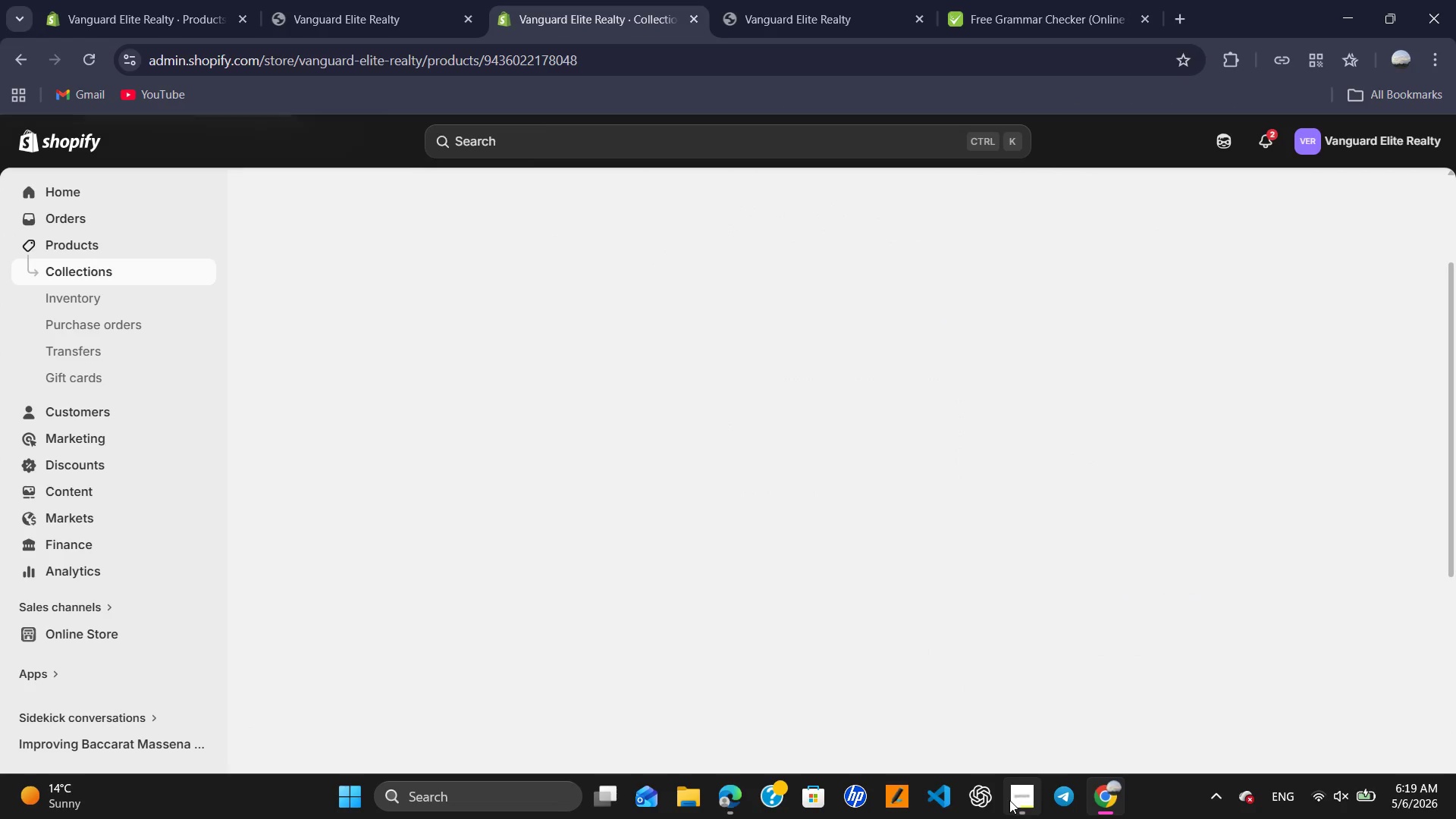 
left_click([1009, 800])